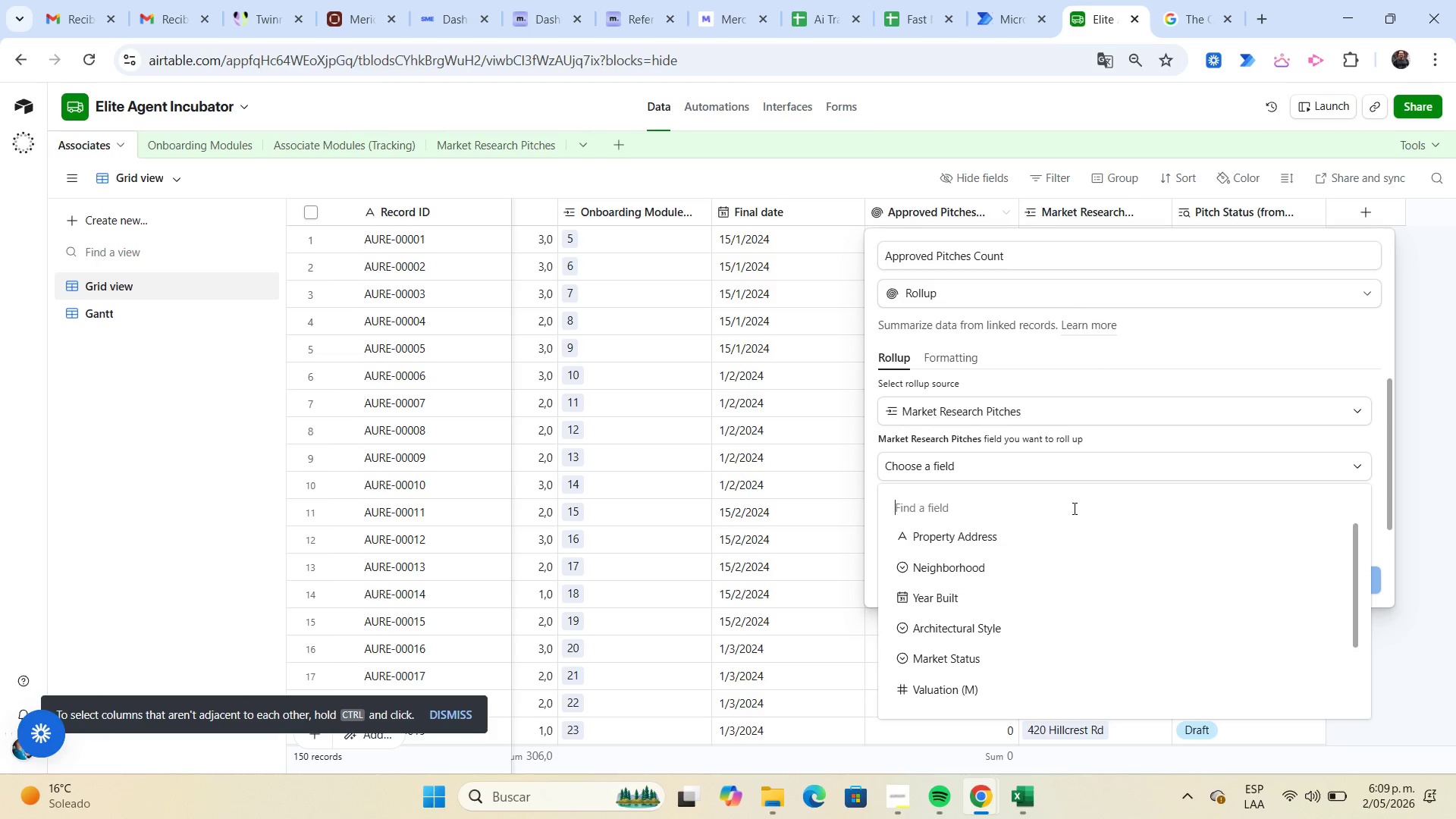 
scroll: coordinate [1068, 577], scroll_direction: down, amount: 2.0
 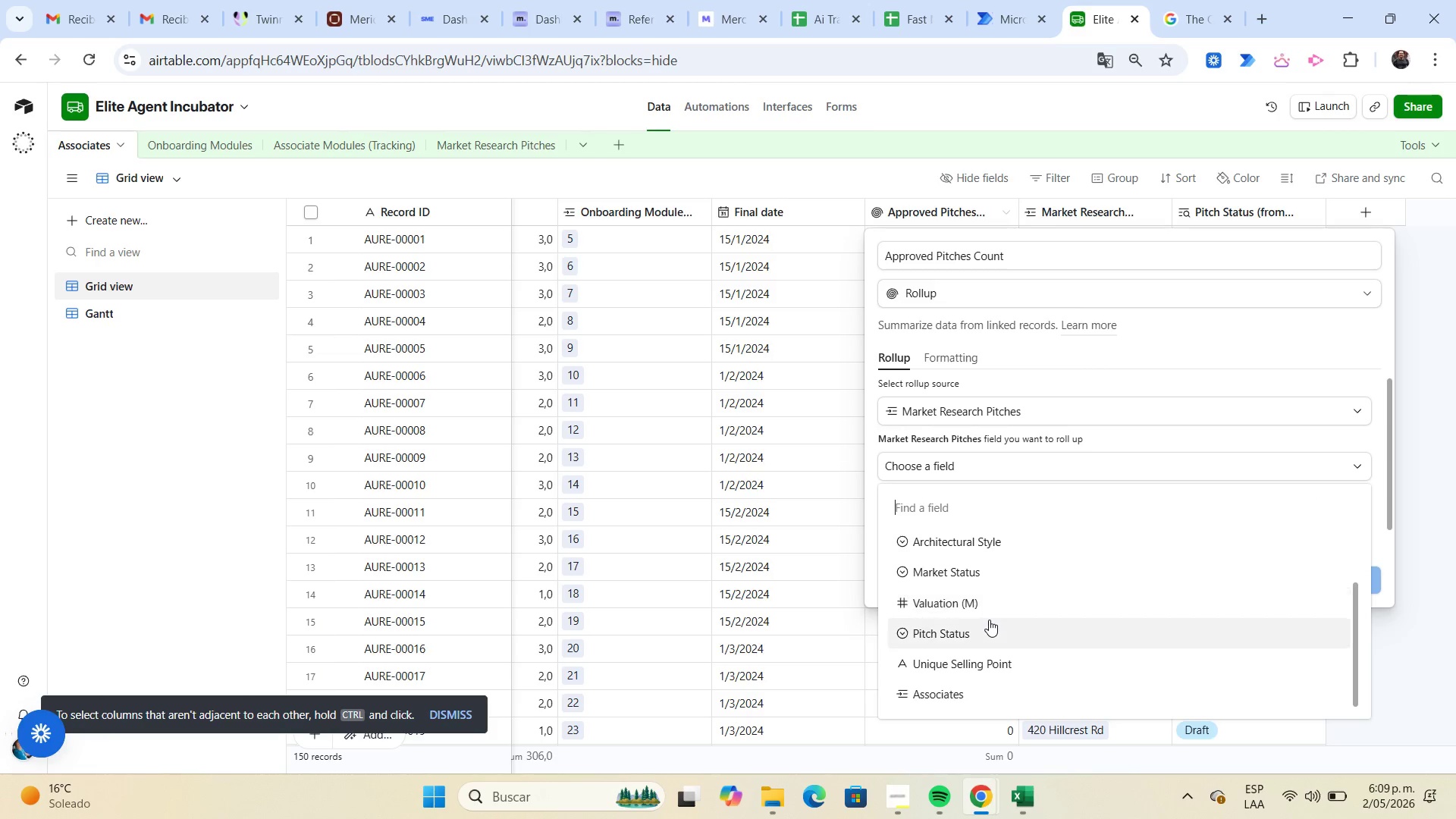 
left_click([993, 628])
 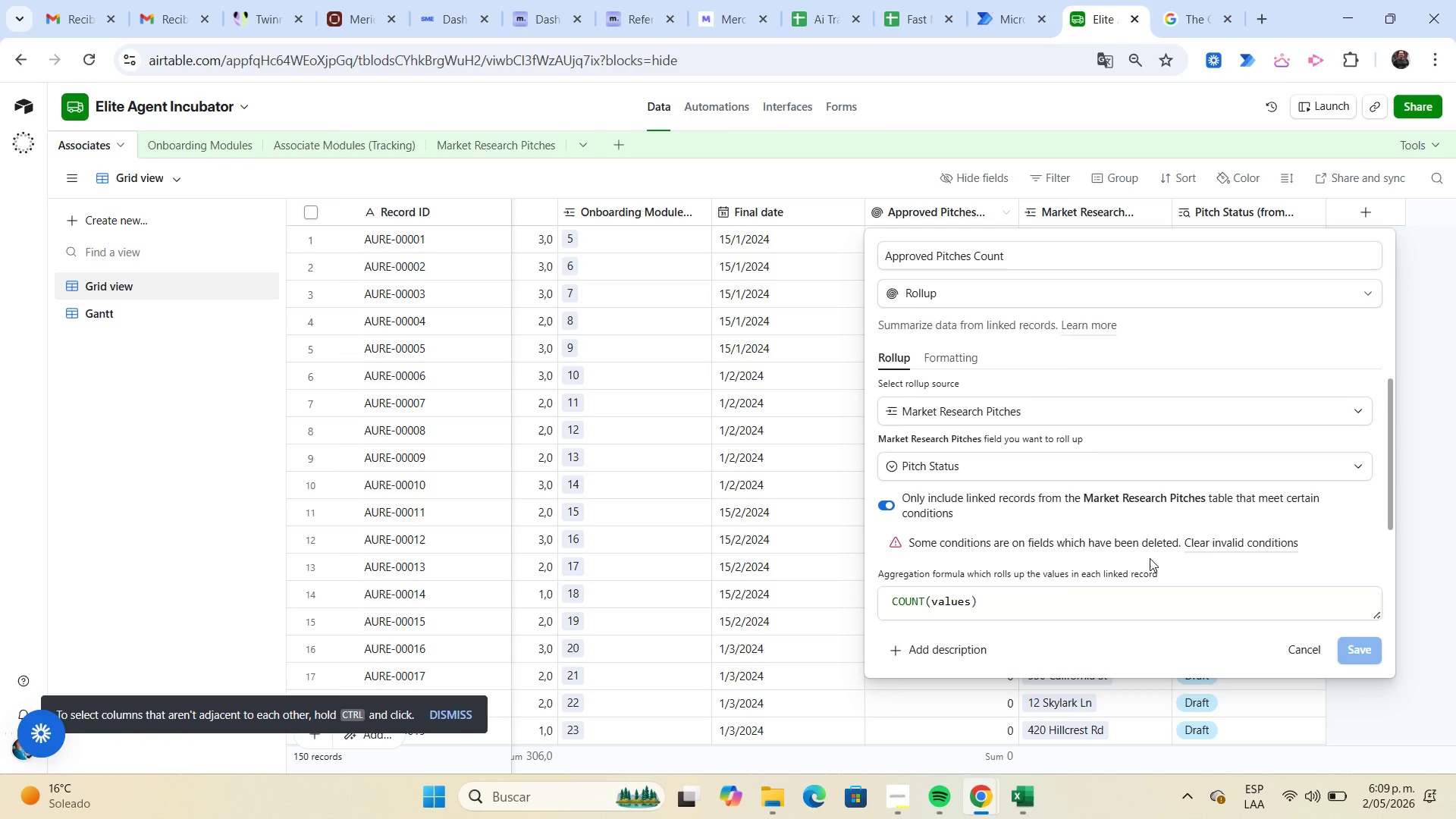 
wait(9.64)
 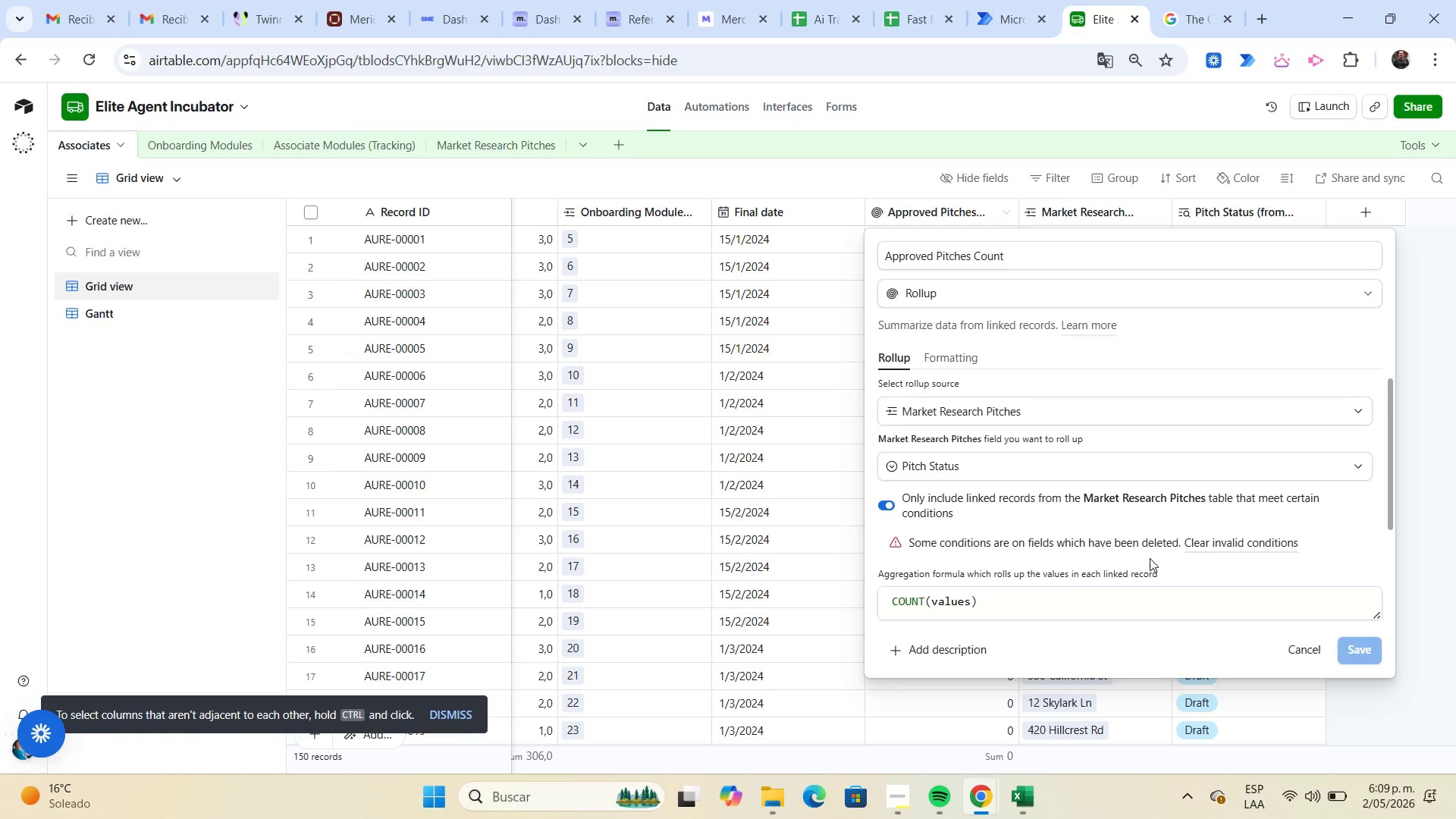 
left_click([893, 507])
 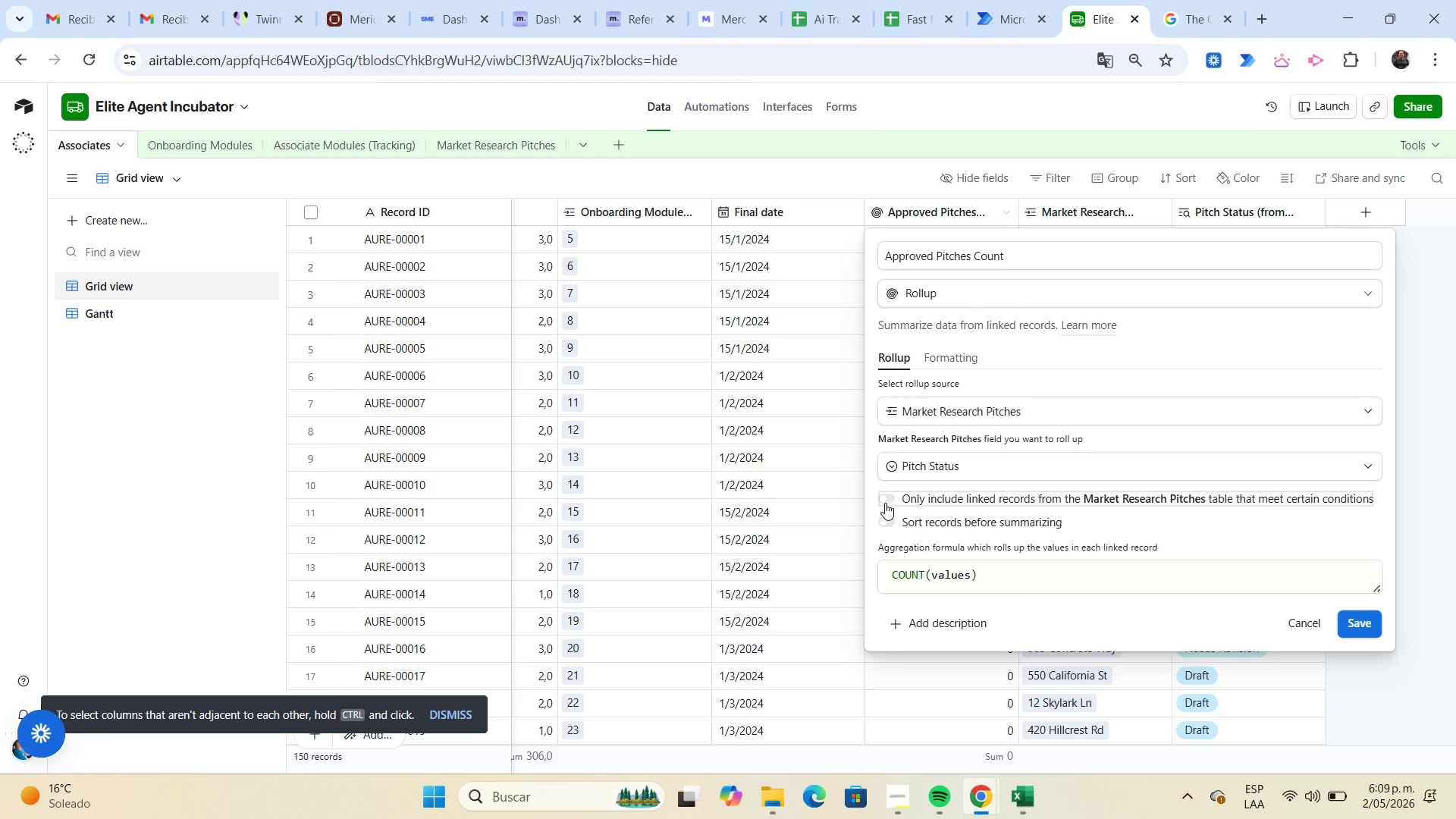 
left_click([885, 503])
 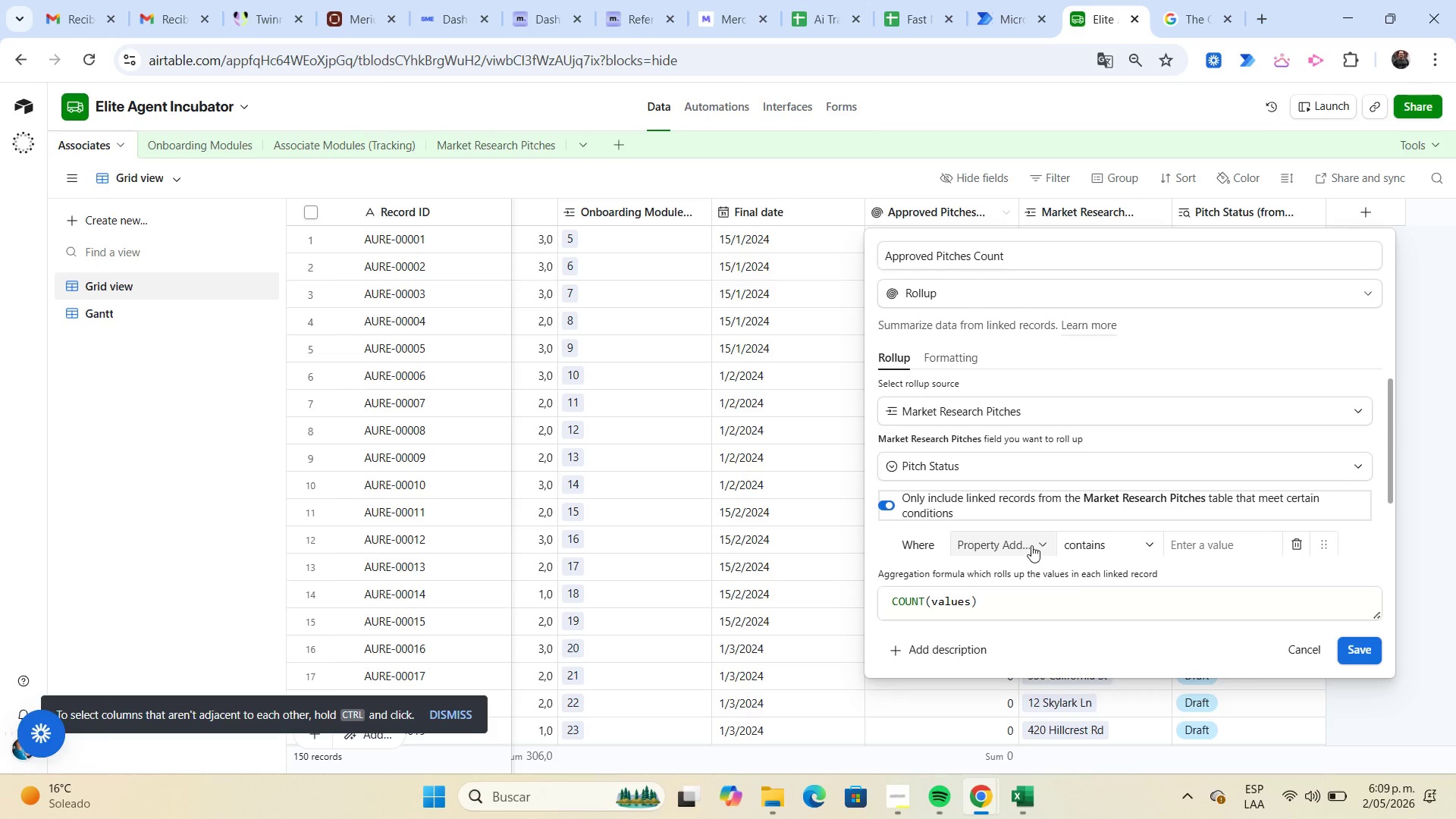 
left_click([1038, 542])
 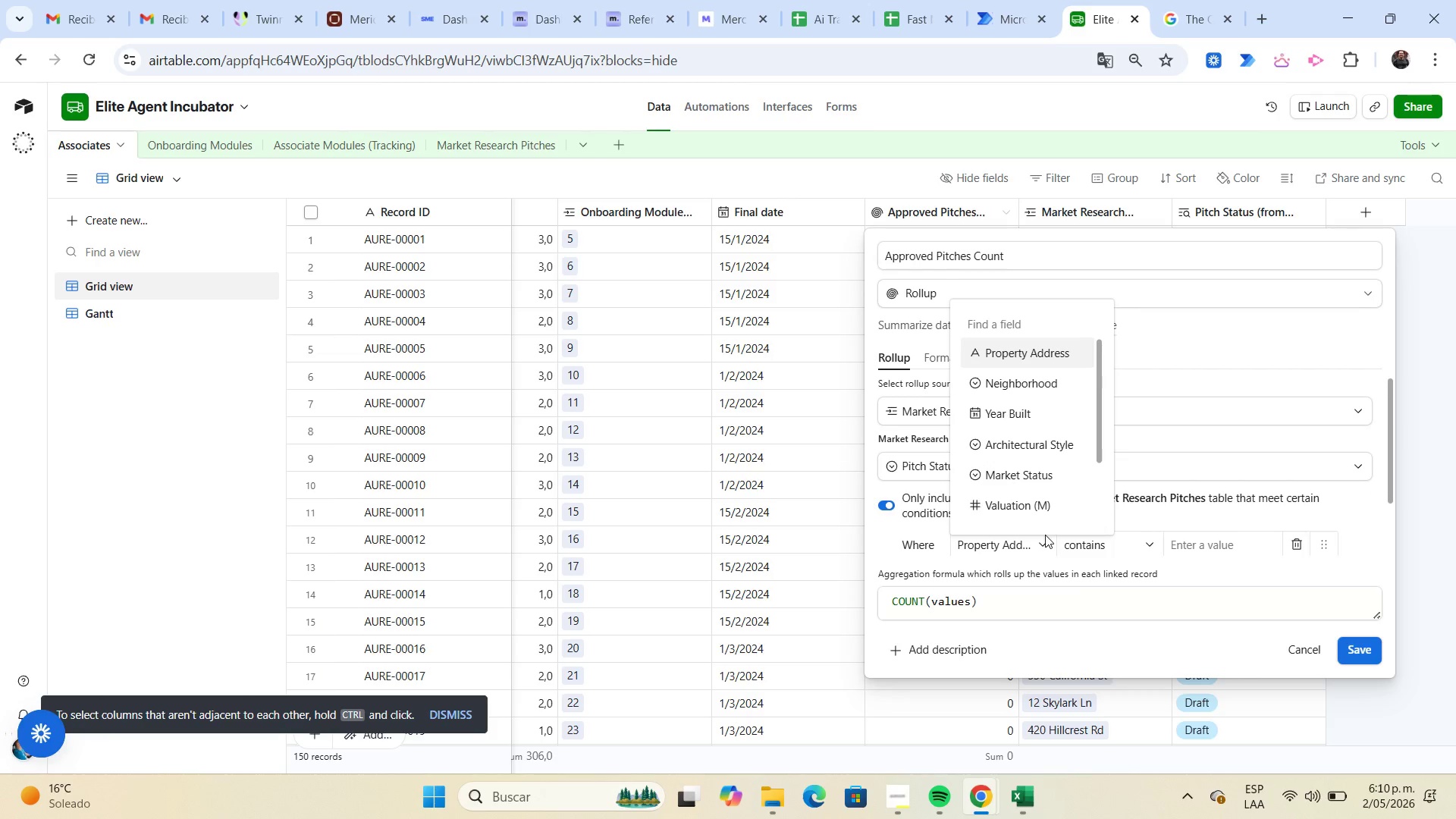 
scroll: coordinate [1066, 413], scroll_direction: down, amount: 2.0
 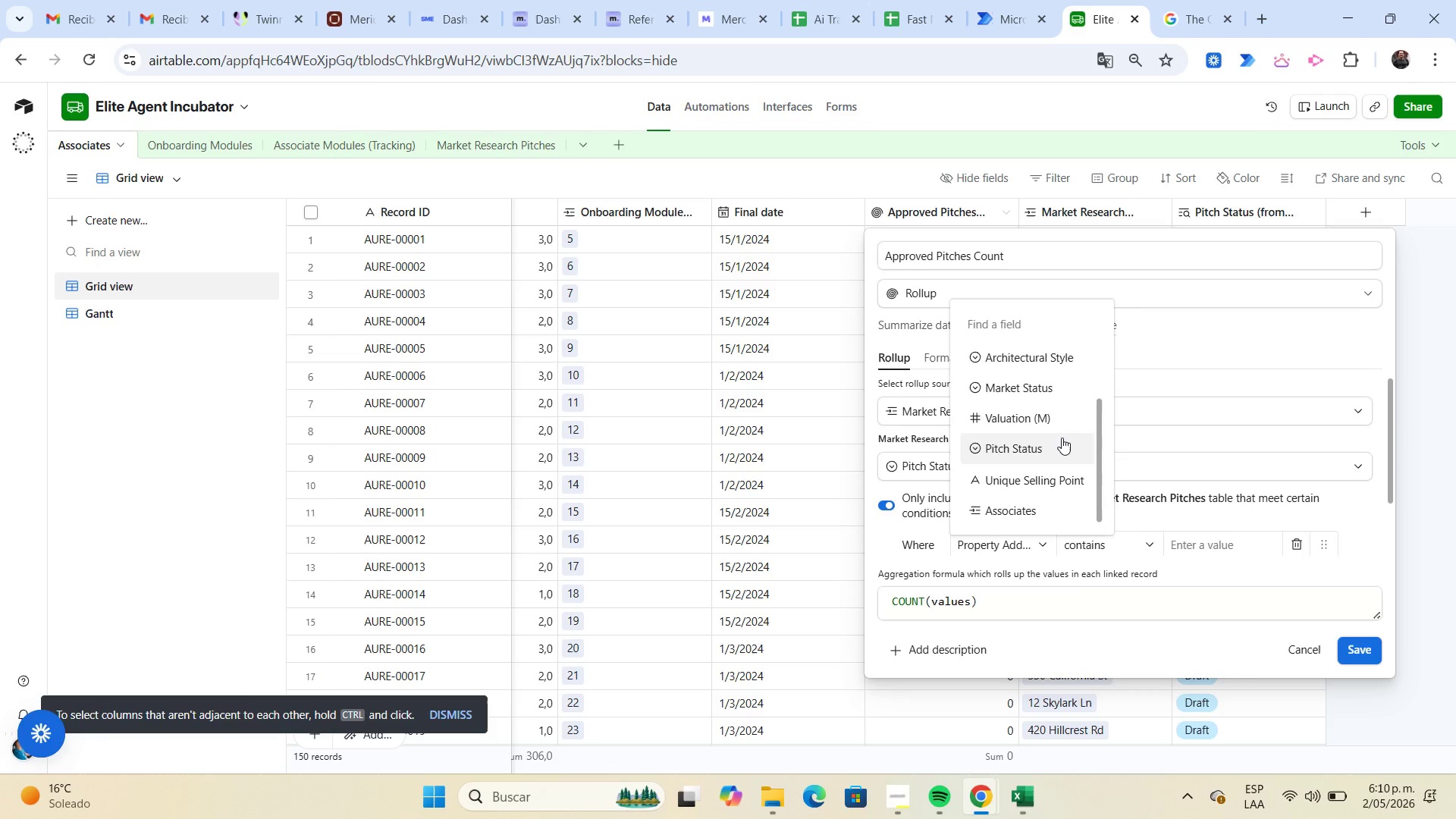 
left_click([1062, 438])
 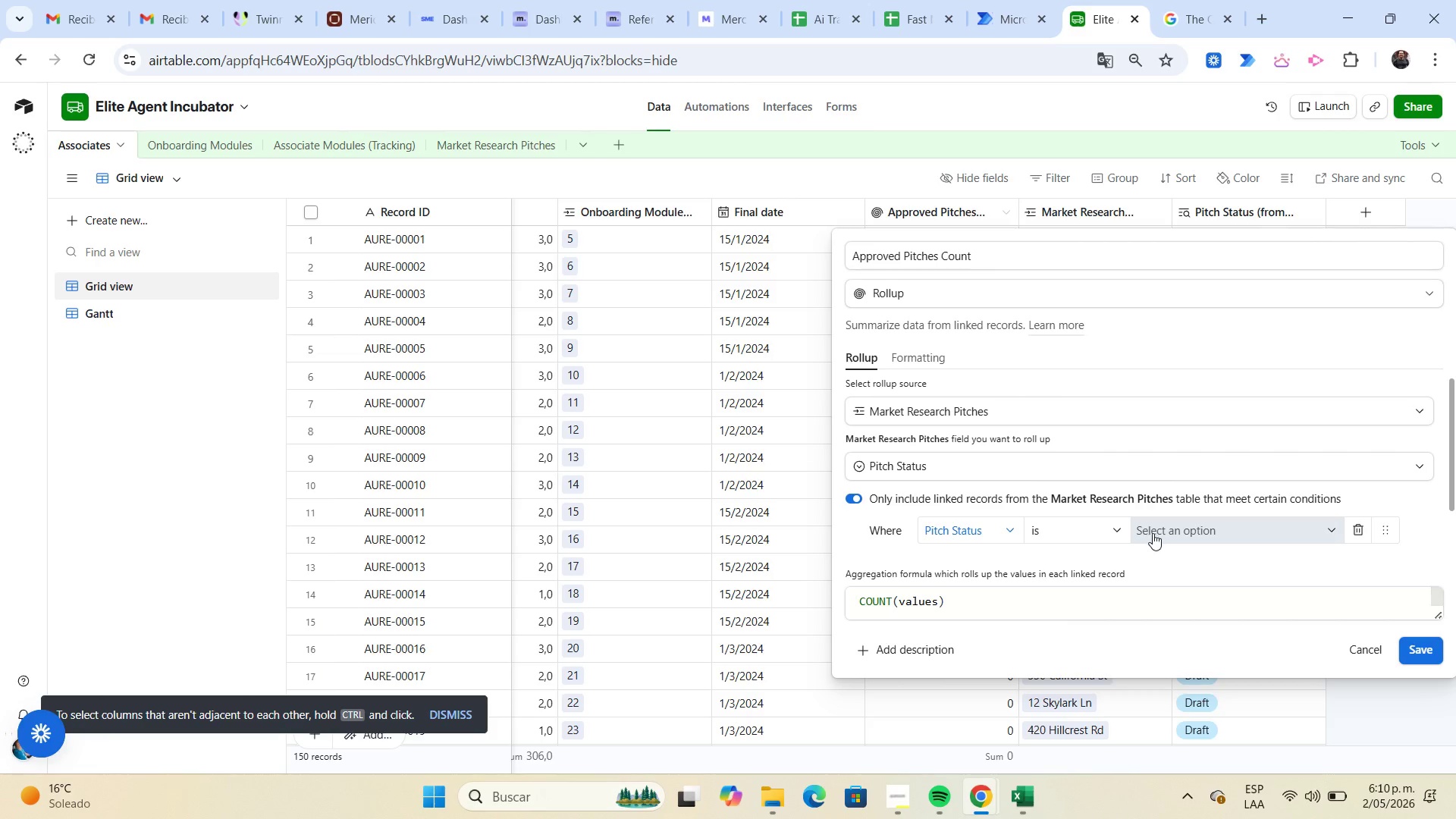 
left_click([1155, 533])
 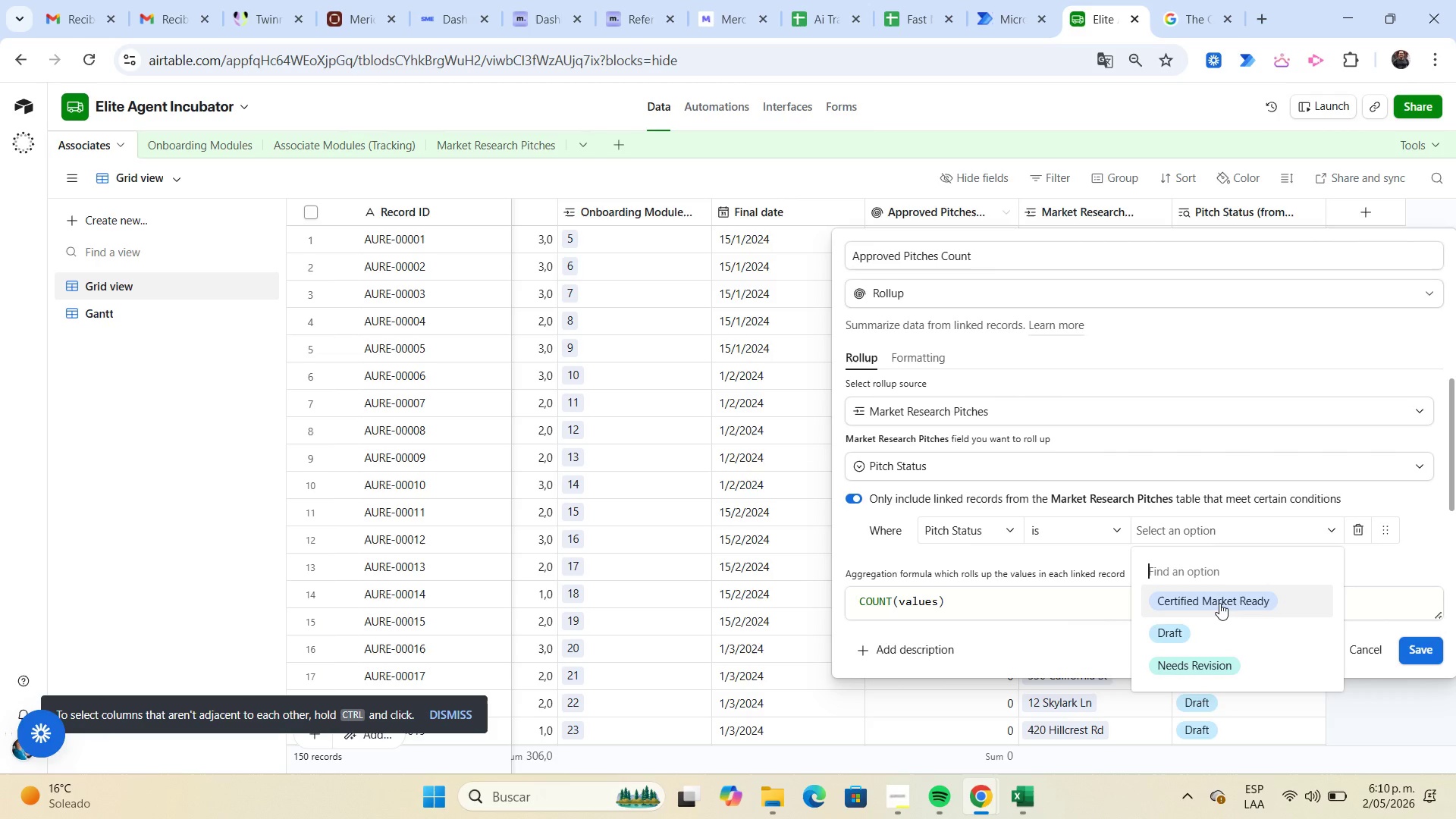 
left_click([1219, 603])
 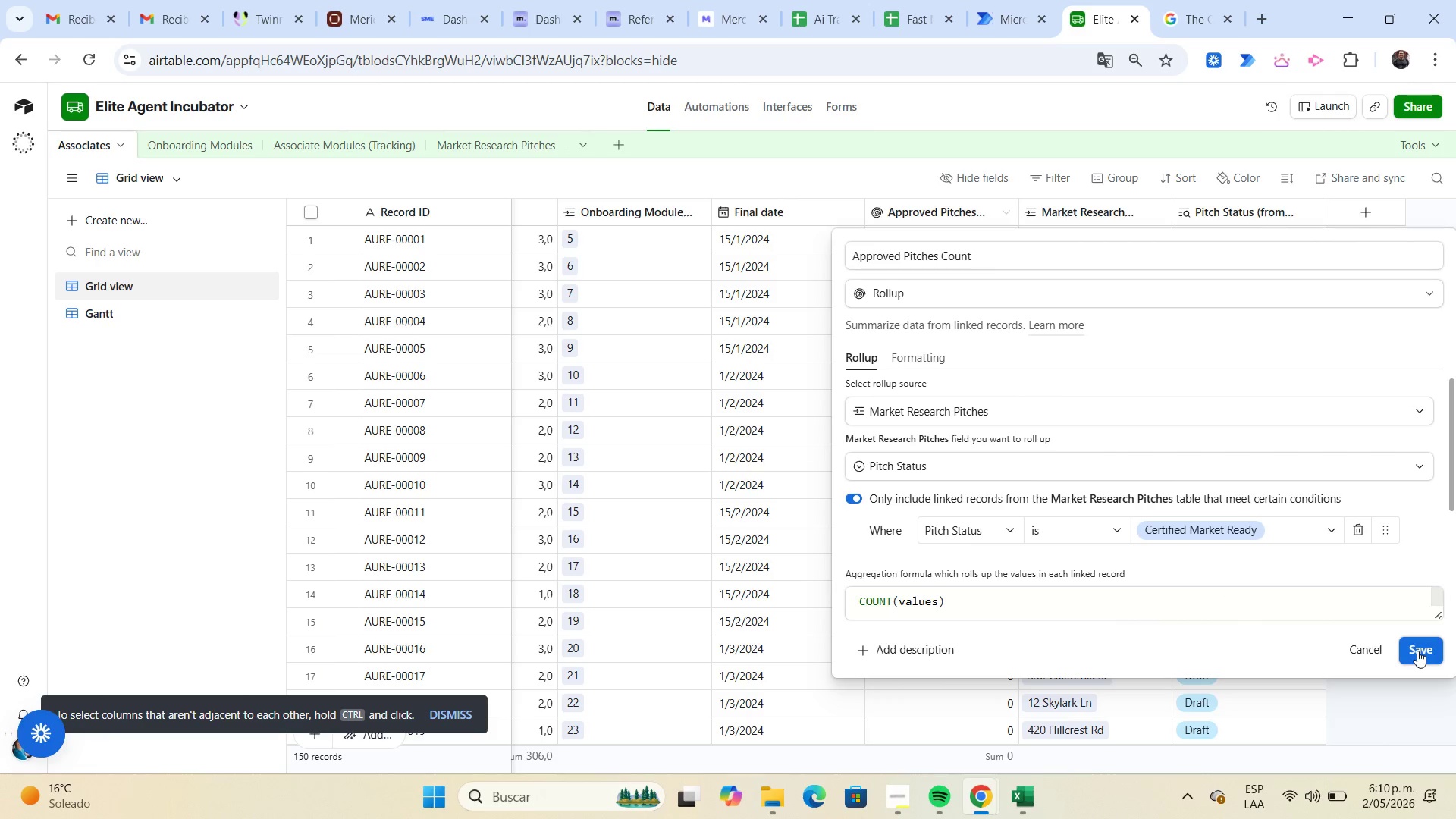 
left_click([1417, 651])
 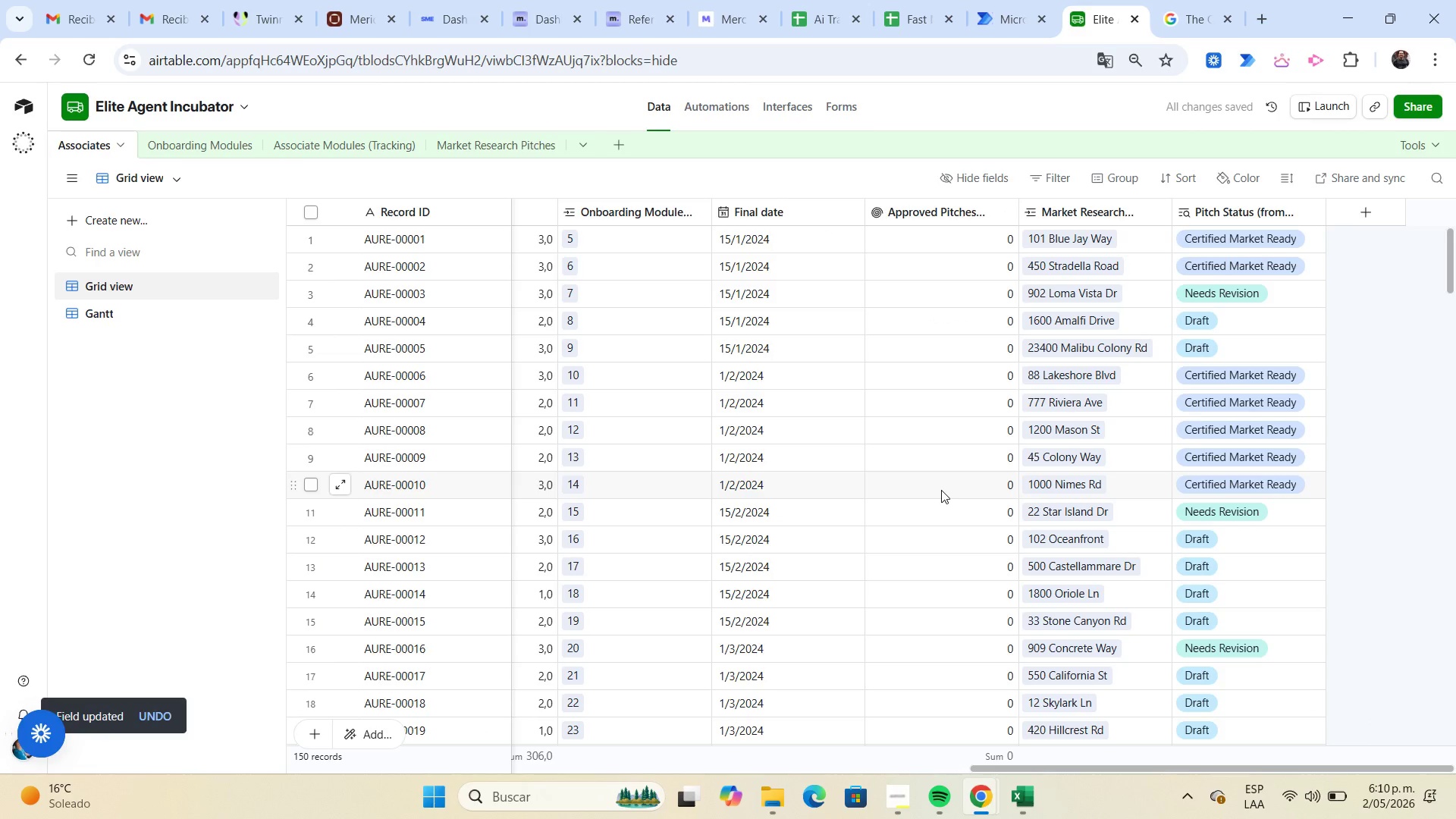 
scroll: coordinate [968, 470], scroll_direction: up, amount: 7.0
 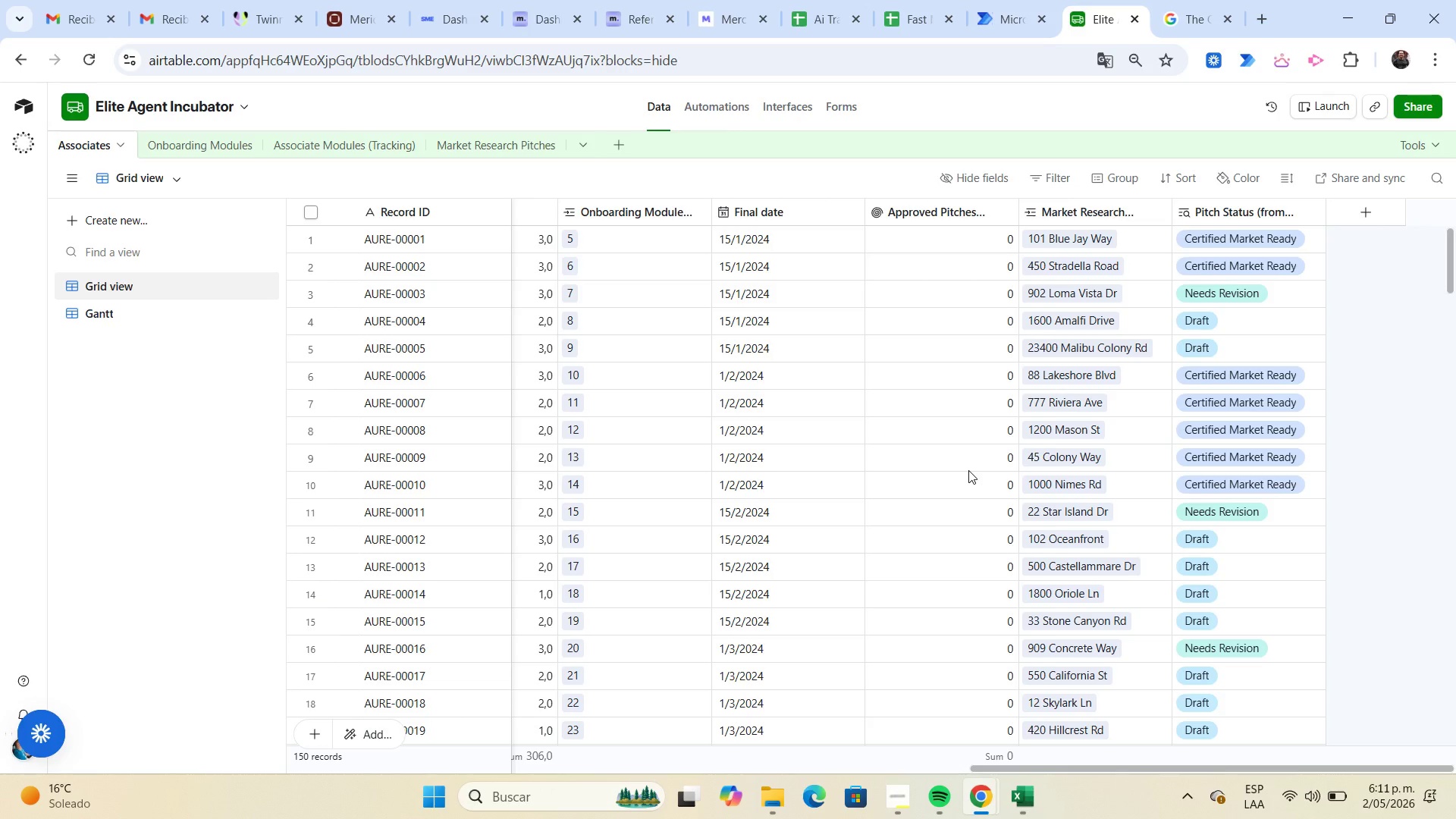 
wait(49.3)
 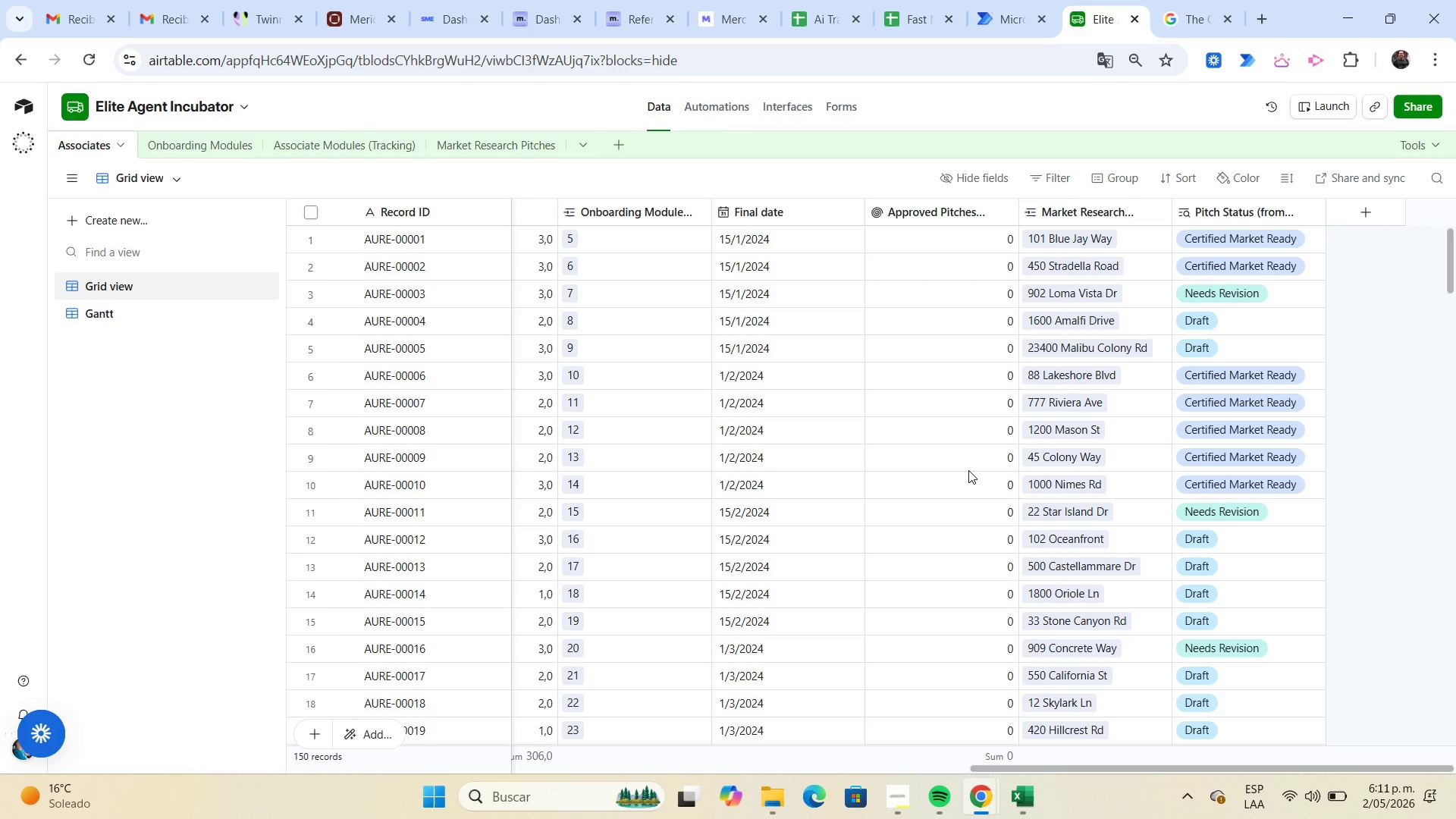 
key(Shift+ArrowRight)
 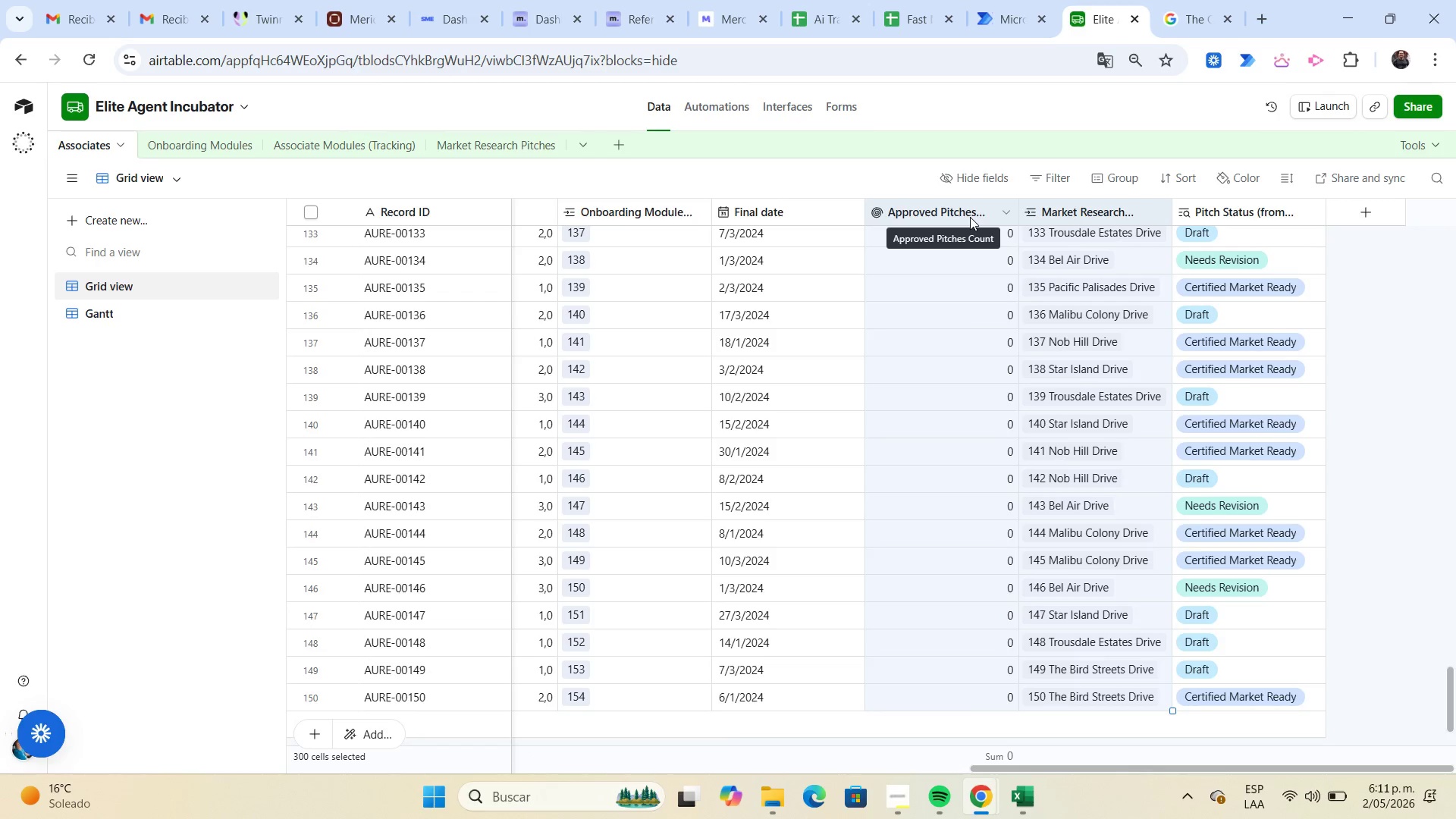 
key(Shift+ArrowRight)
 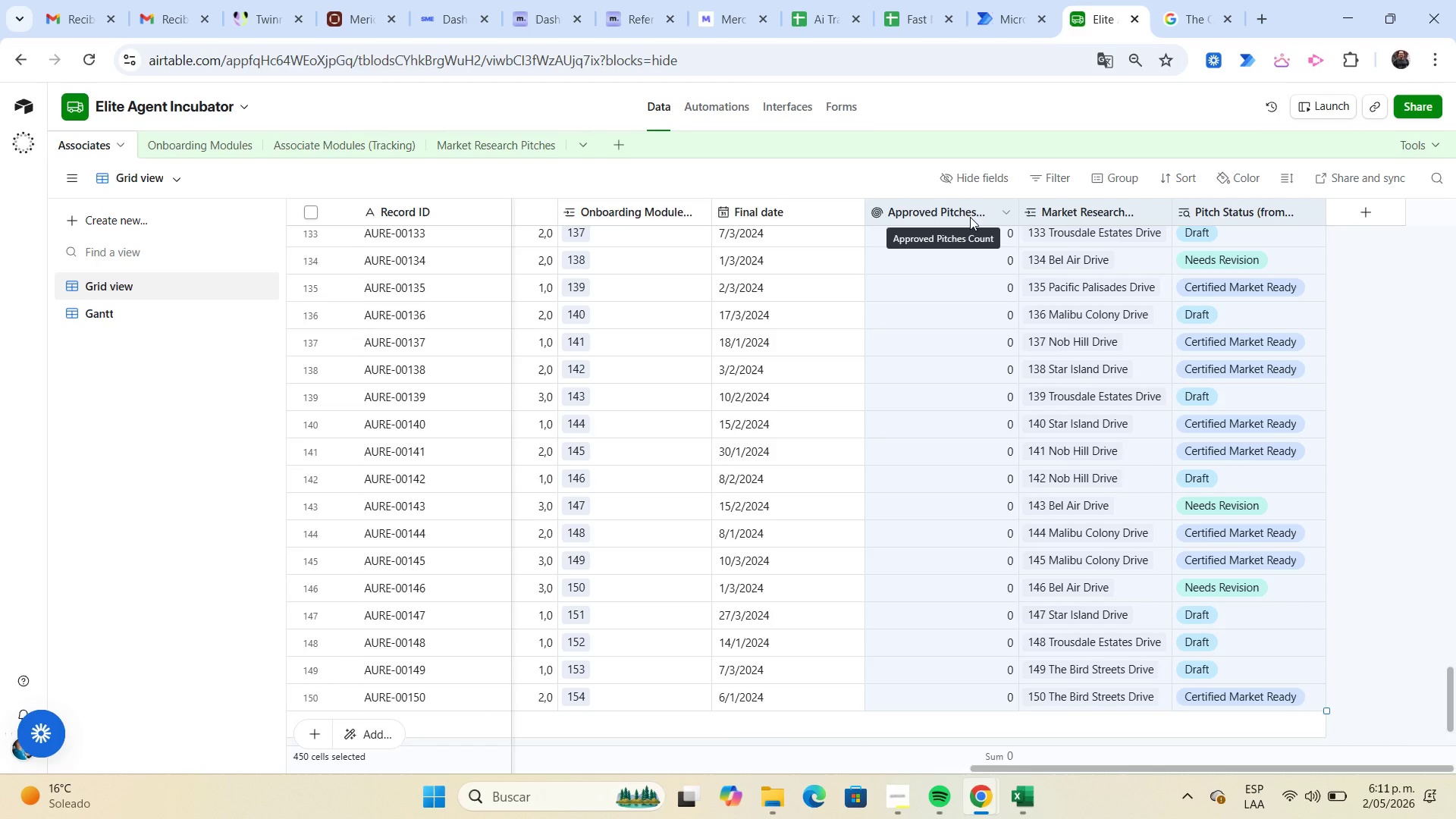 
right_click([970, 217])
 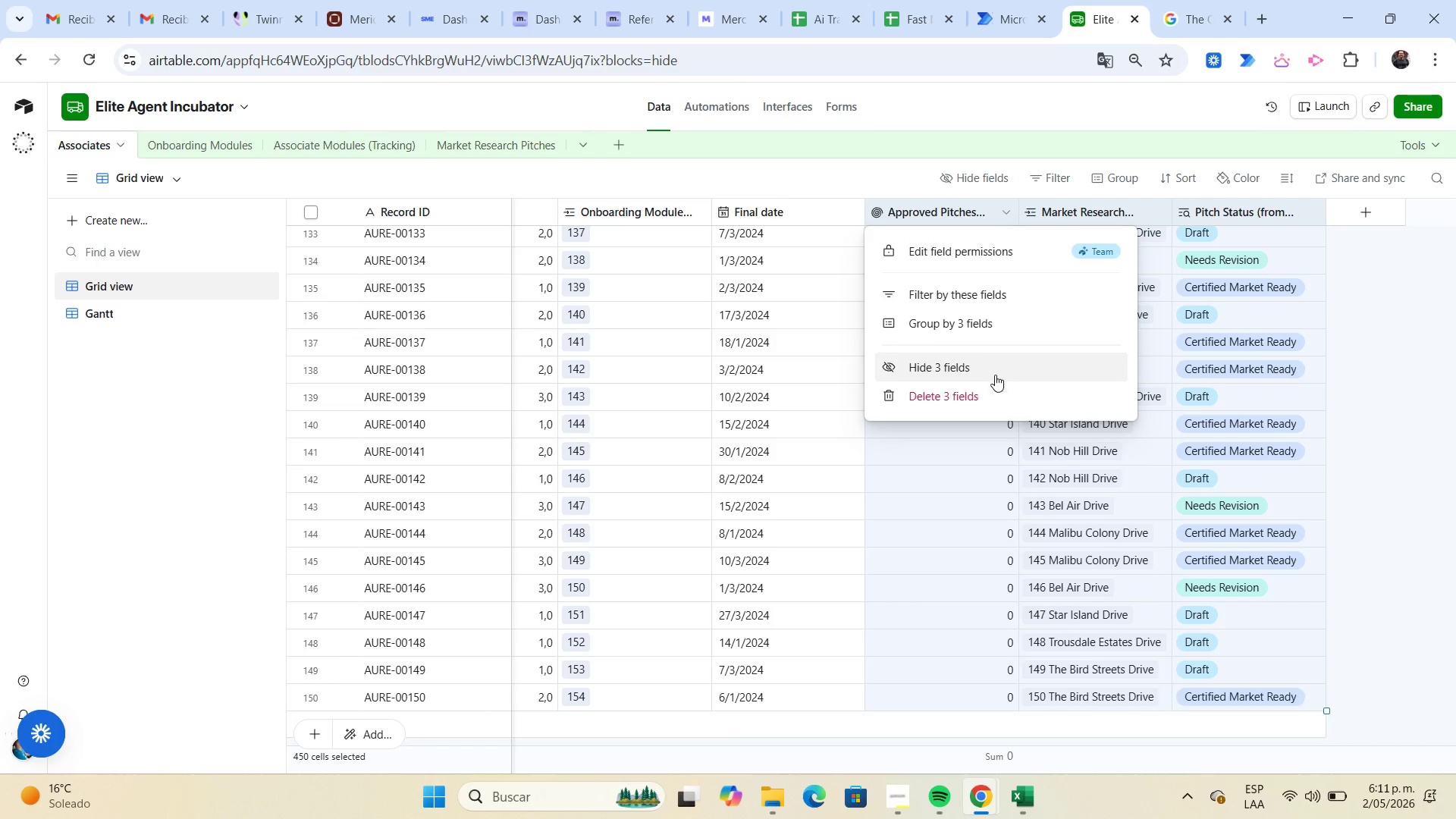 
left_click([996, 397])
 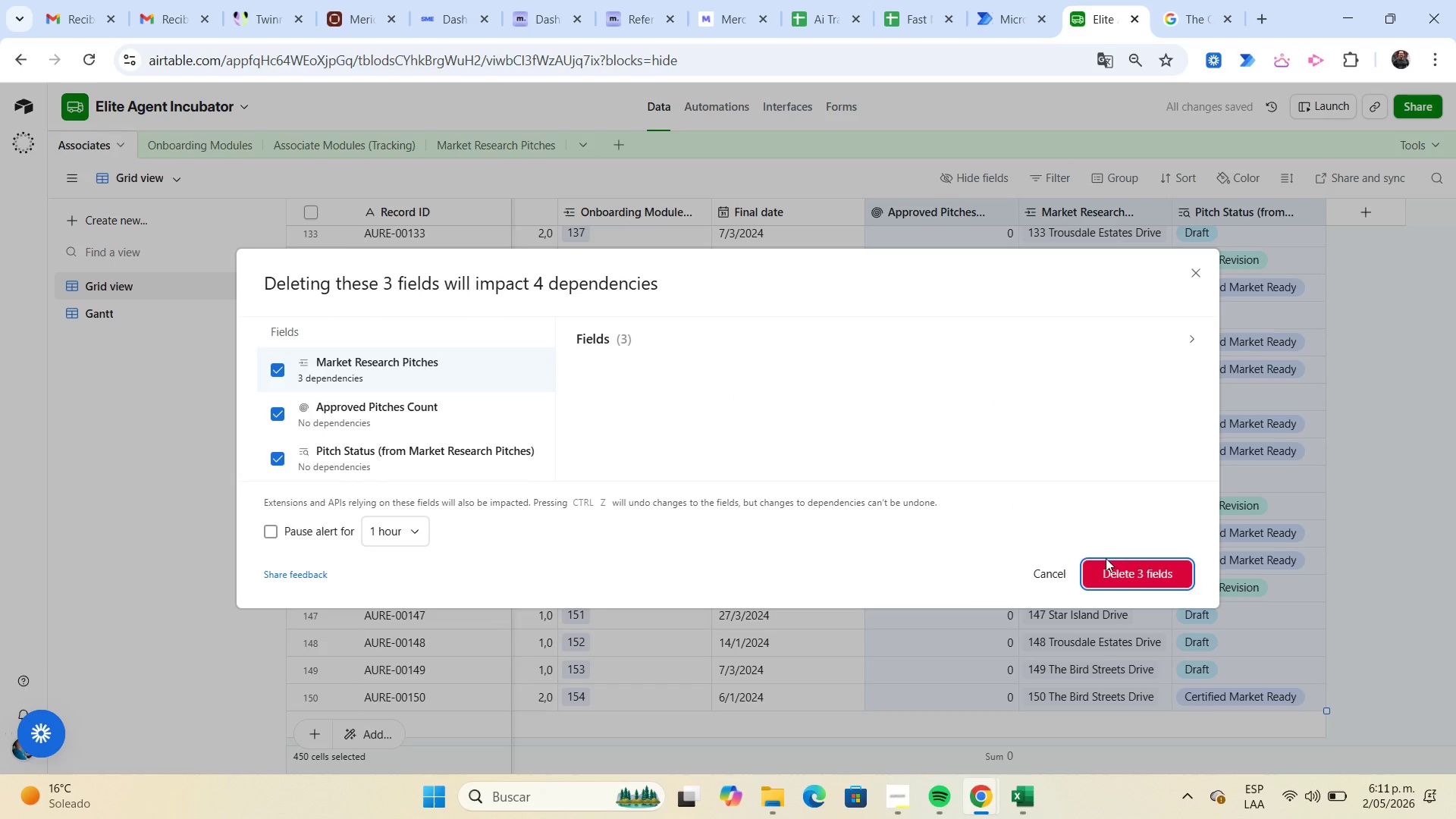 